 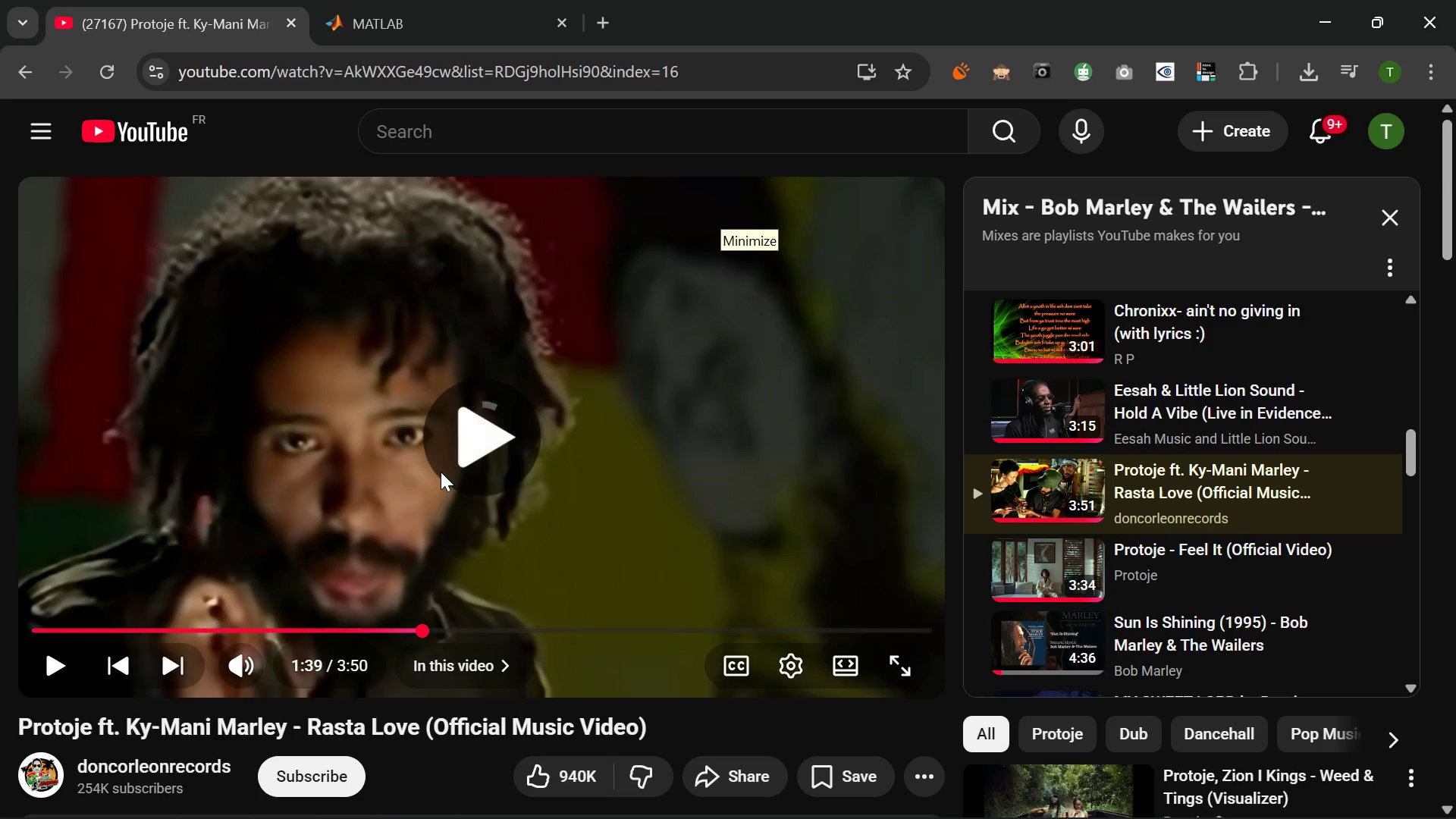 
left_click([45, 661])
 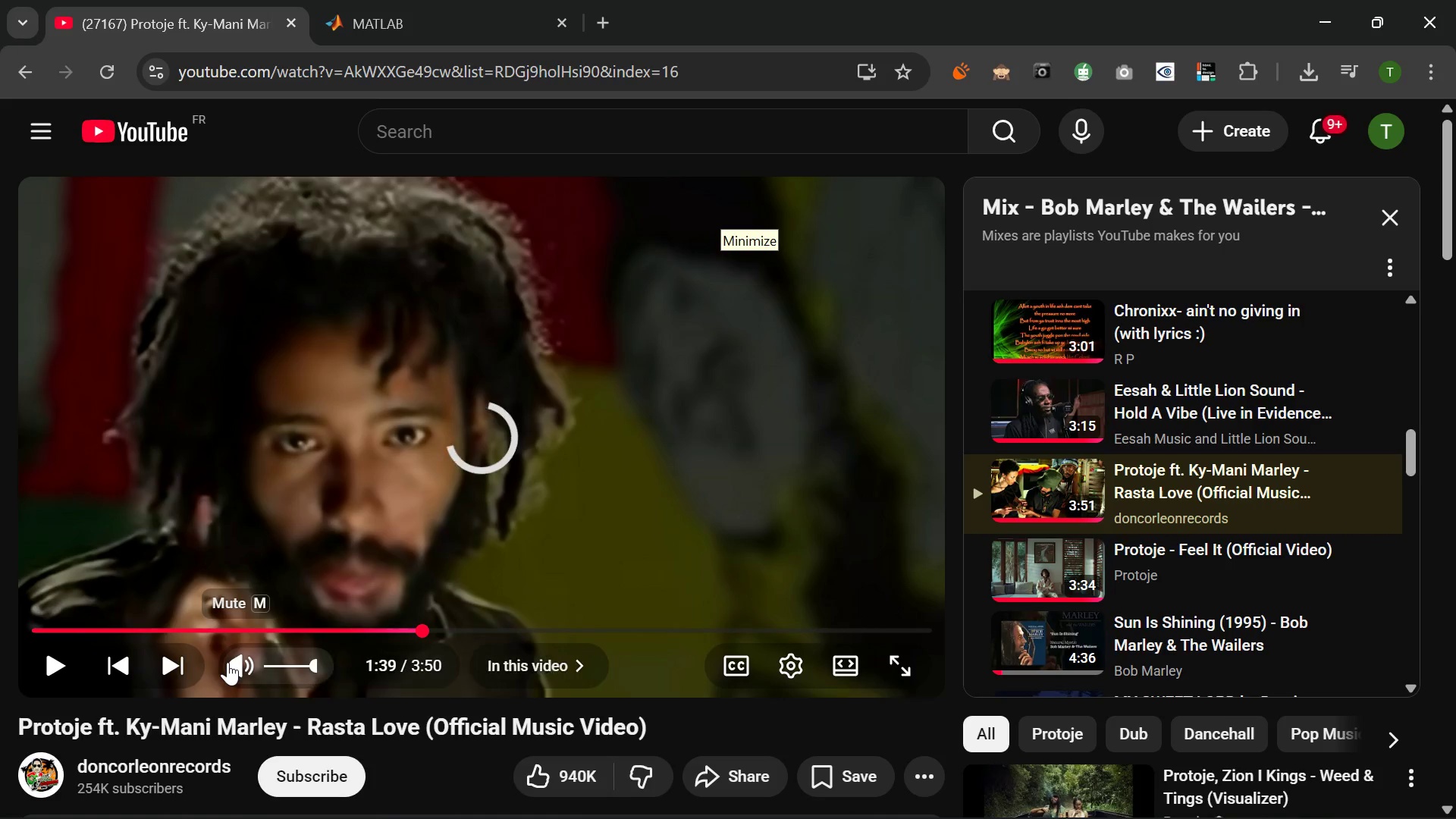 
left_click([228, 662])
 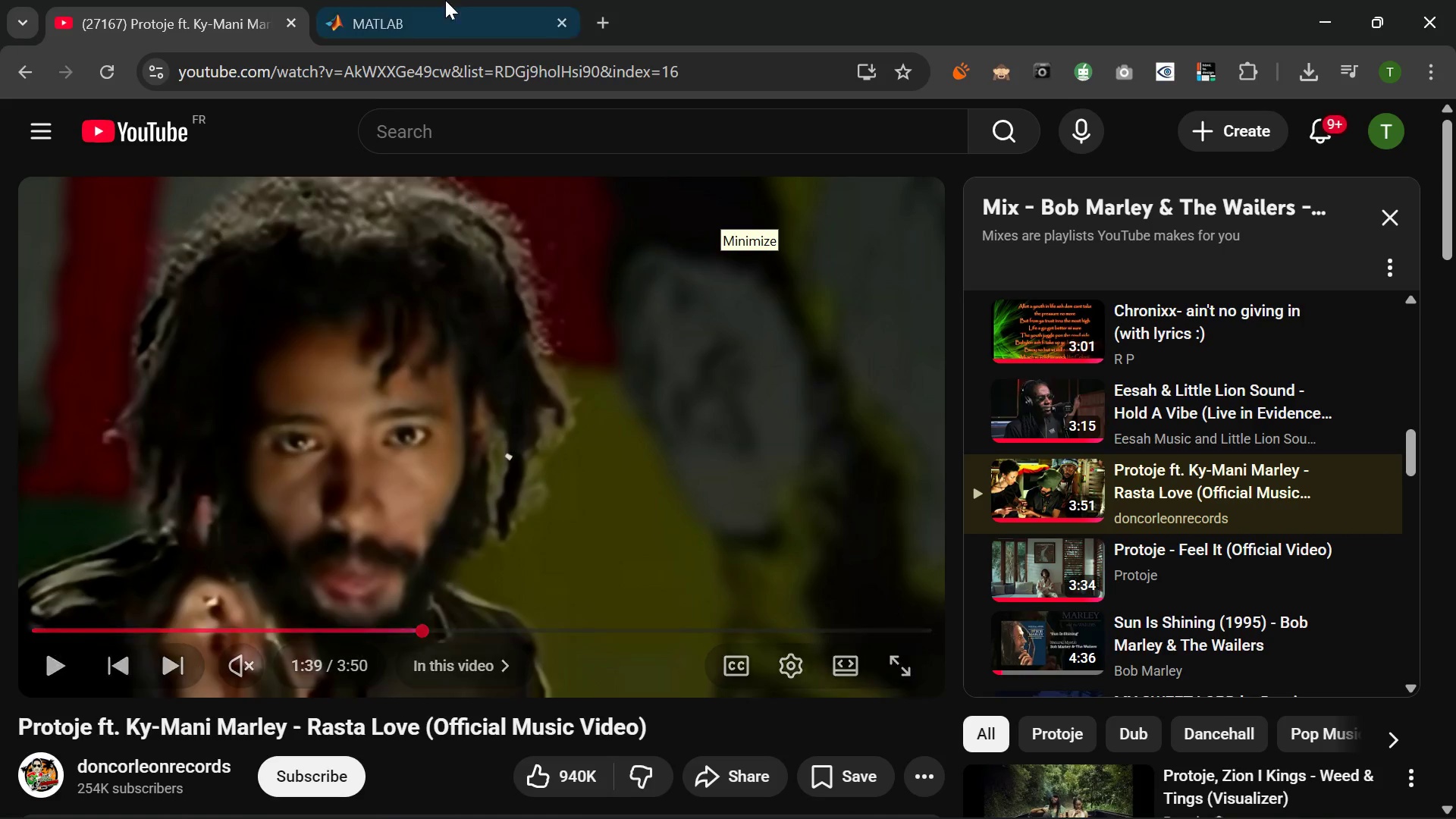 
left_click([438, 0])
 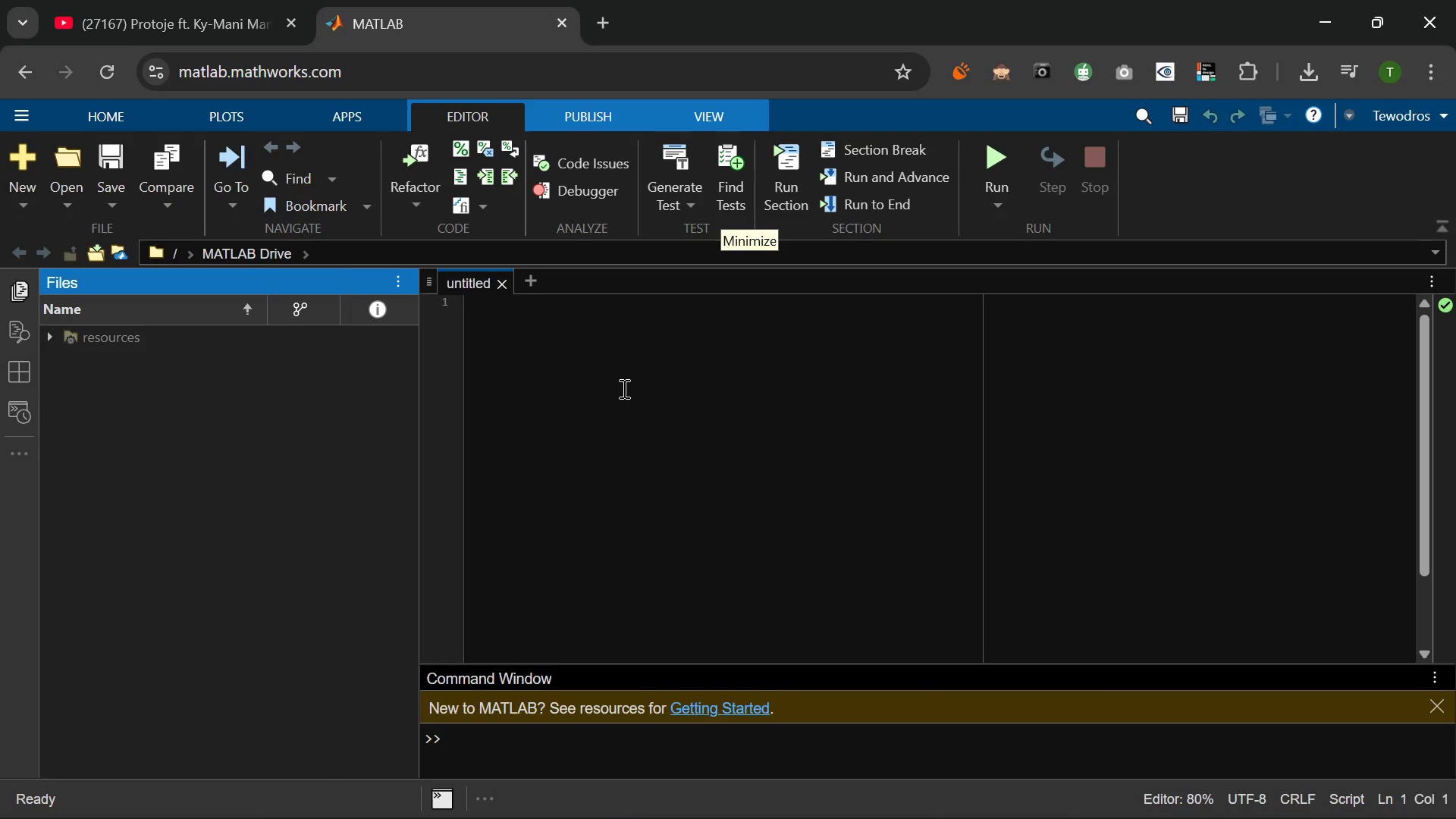 
left_click([623, 388])
 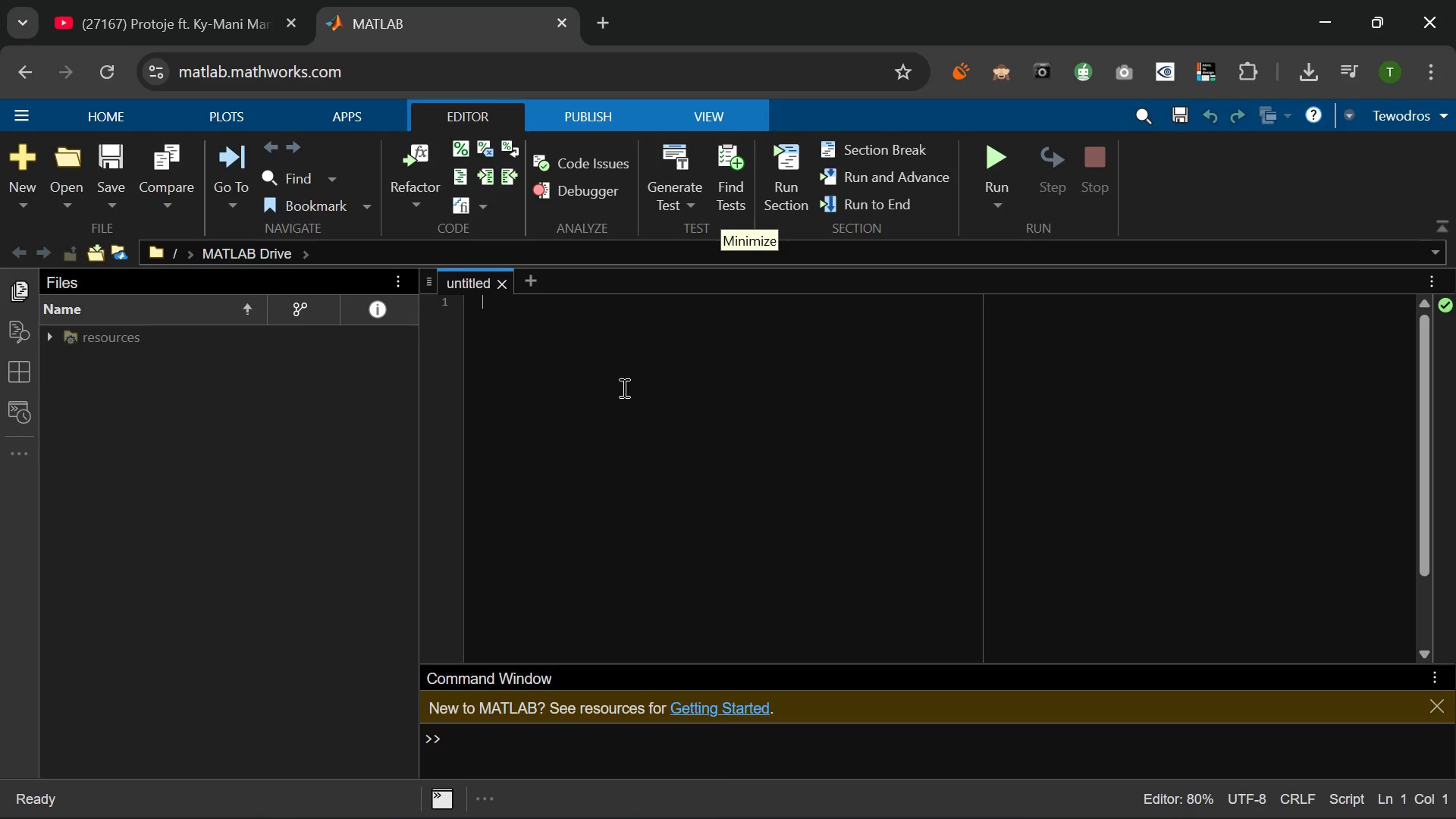 
key(Control+S)
 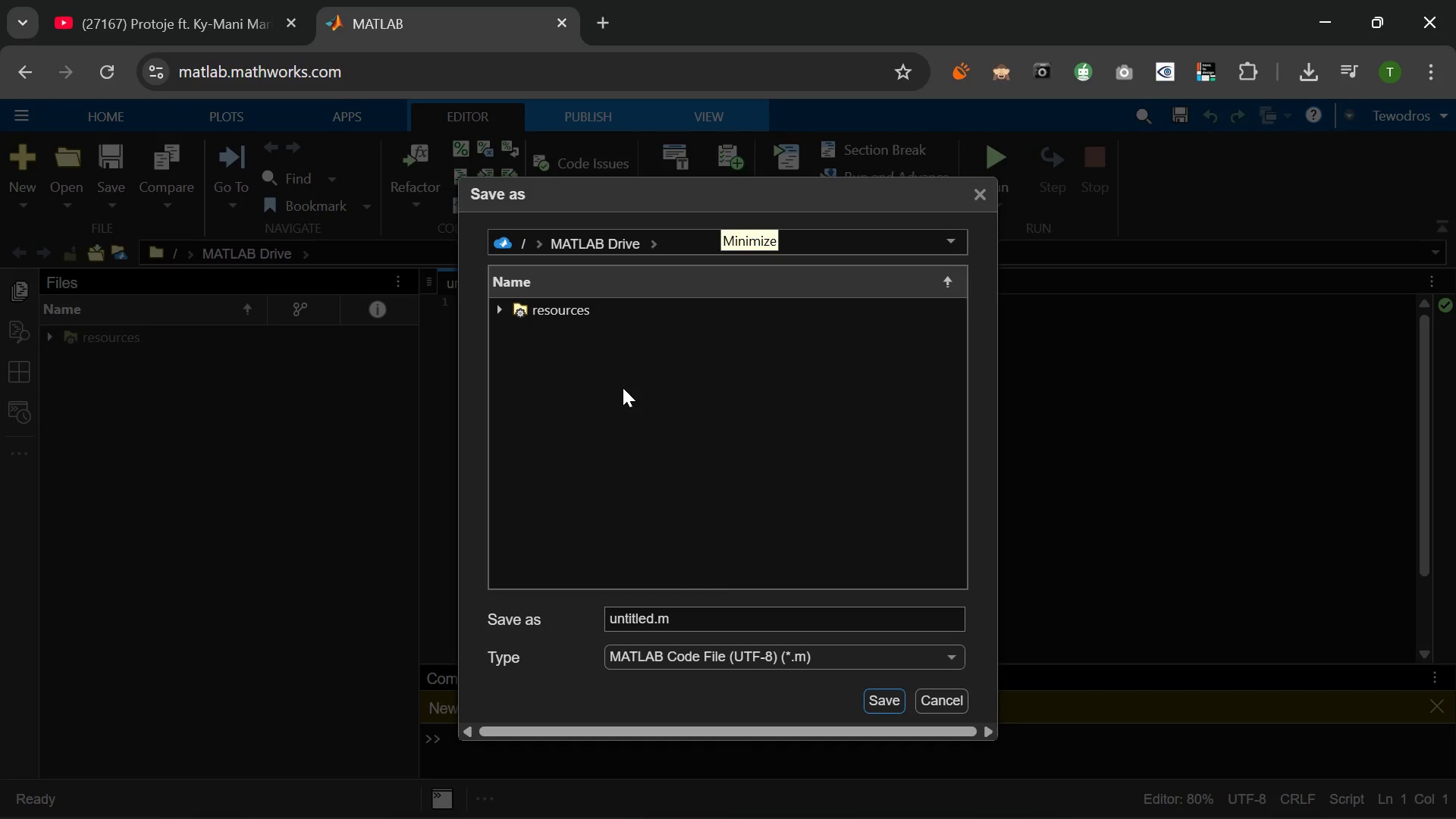 
mouse_move([681, 817])
 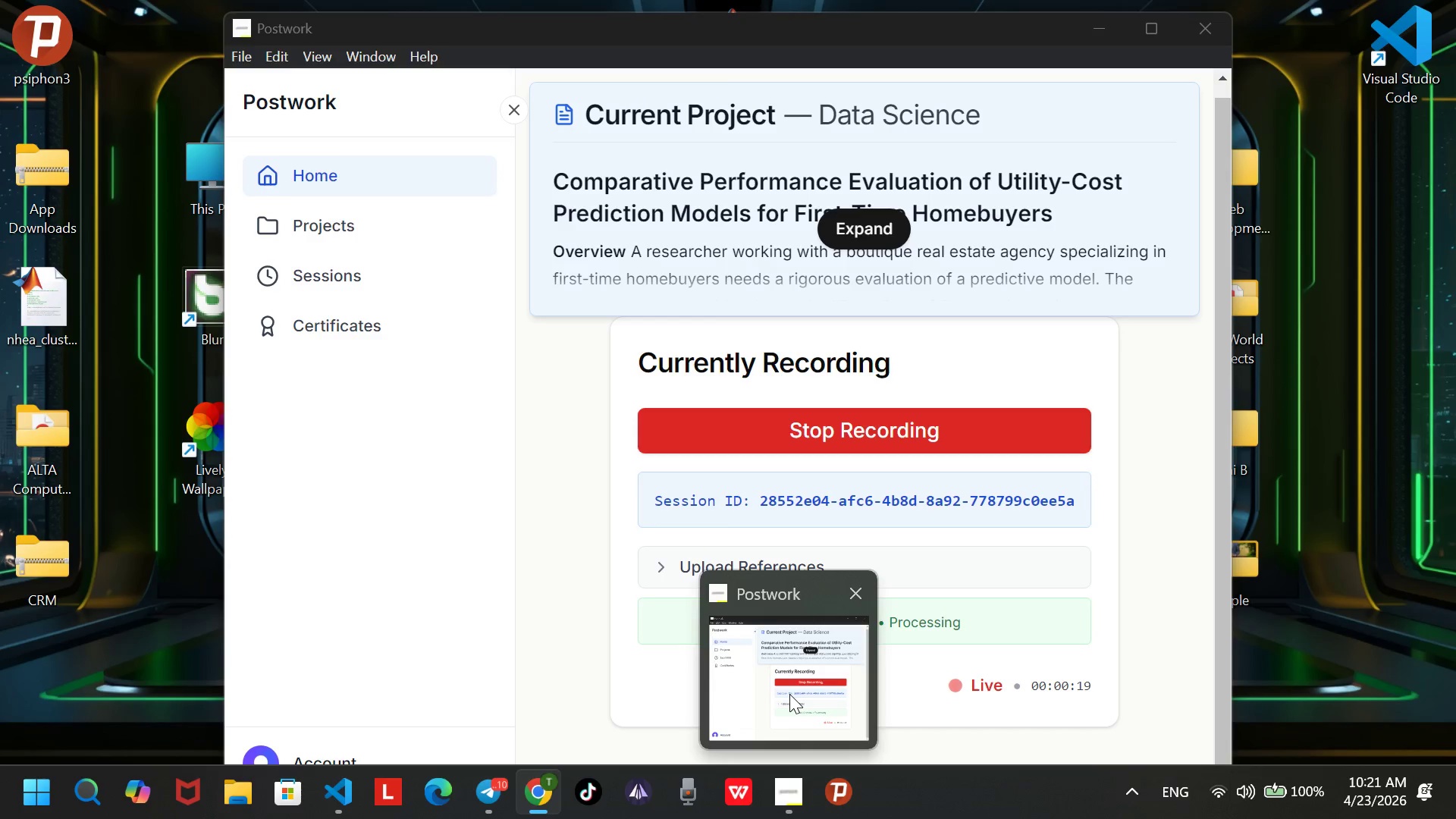 
left_click([789, 694])